 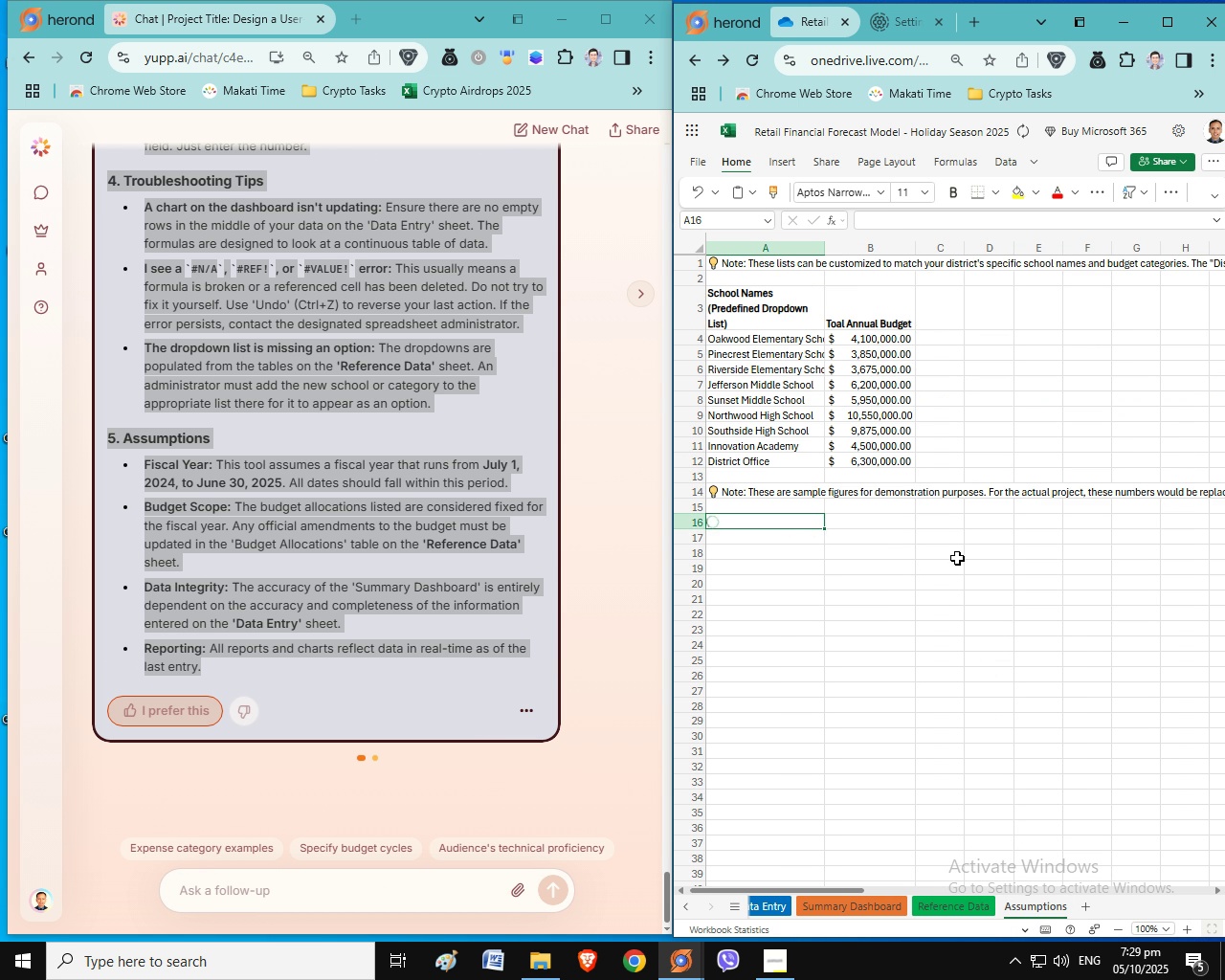 
scroll: coordinate [965, 562], scroll_direction: down, amount: 4.0
 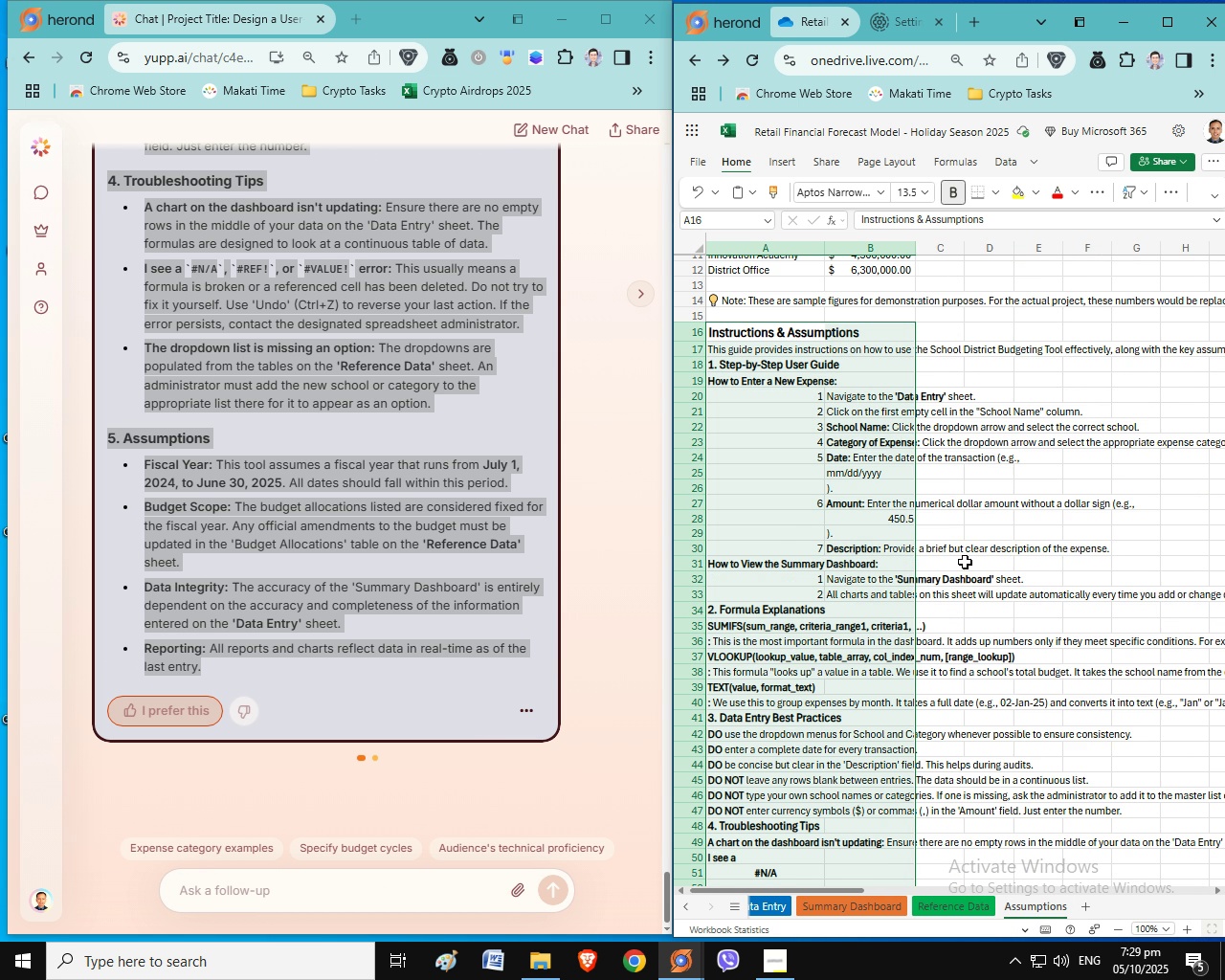 
scroll: coordinate [965, 562], scroll_direction: up, amount: 2.0
 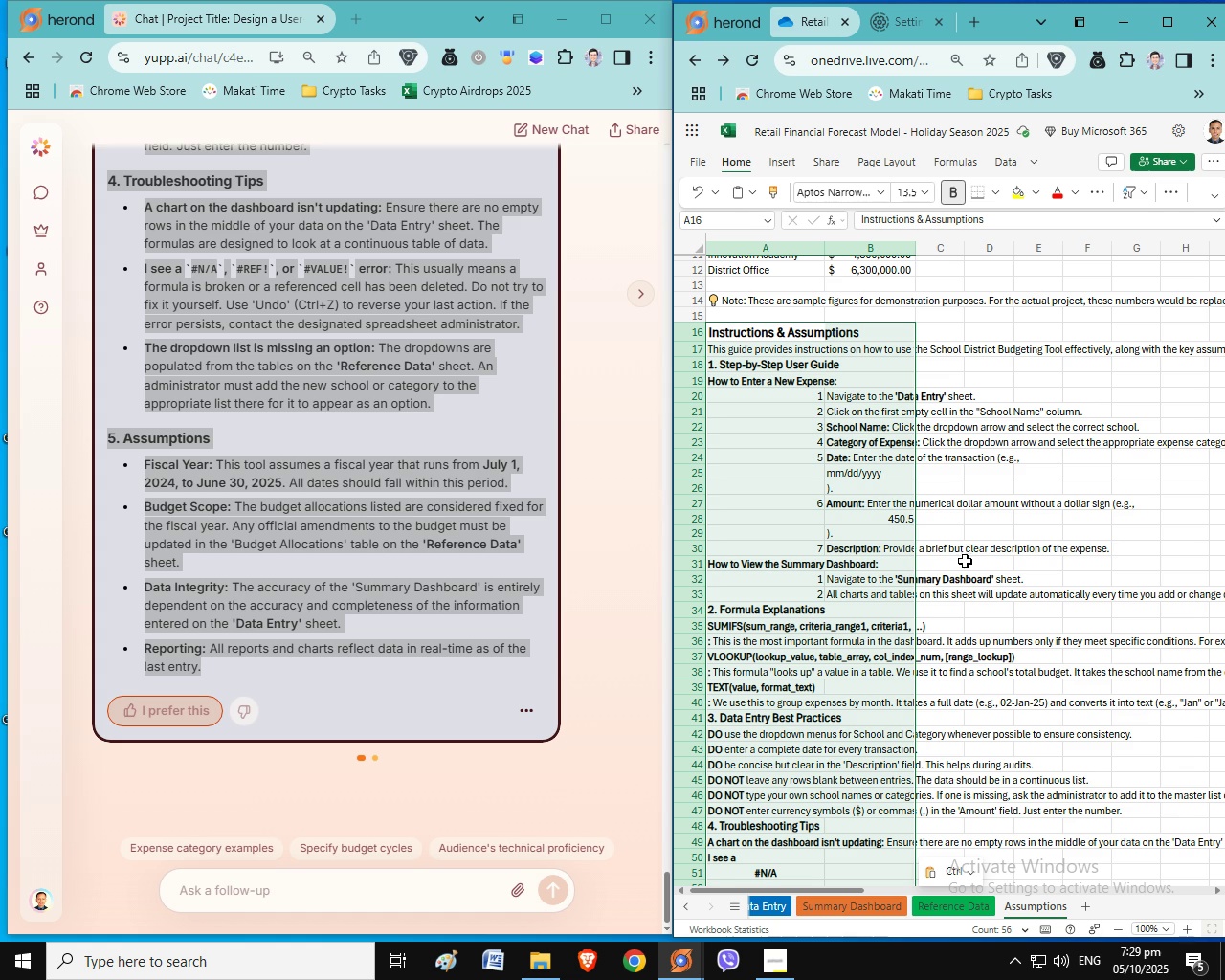 
wait(8.32)
 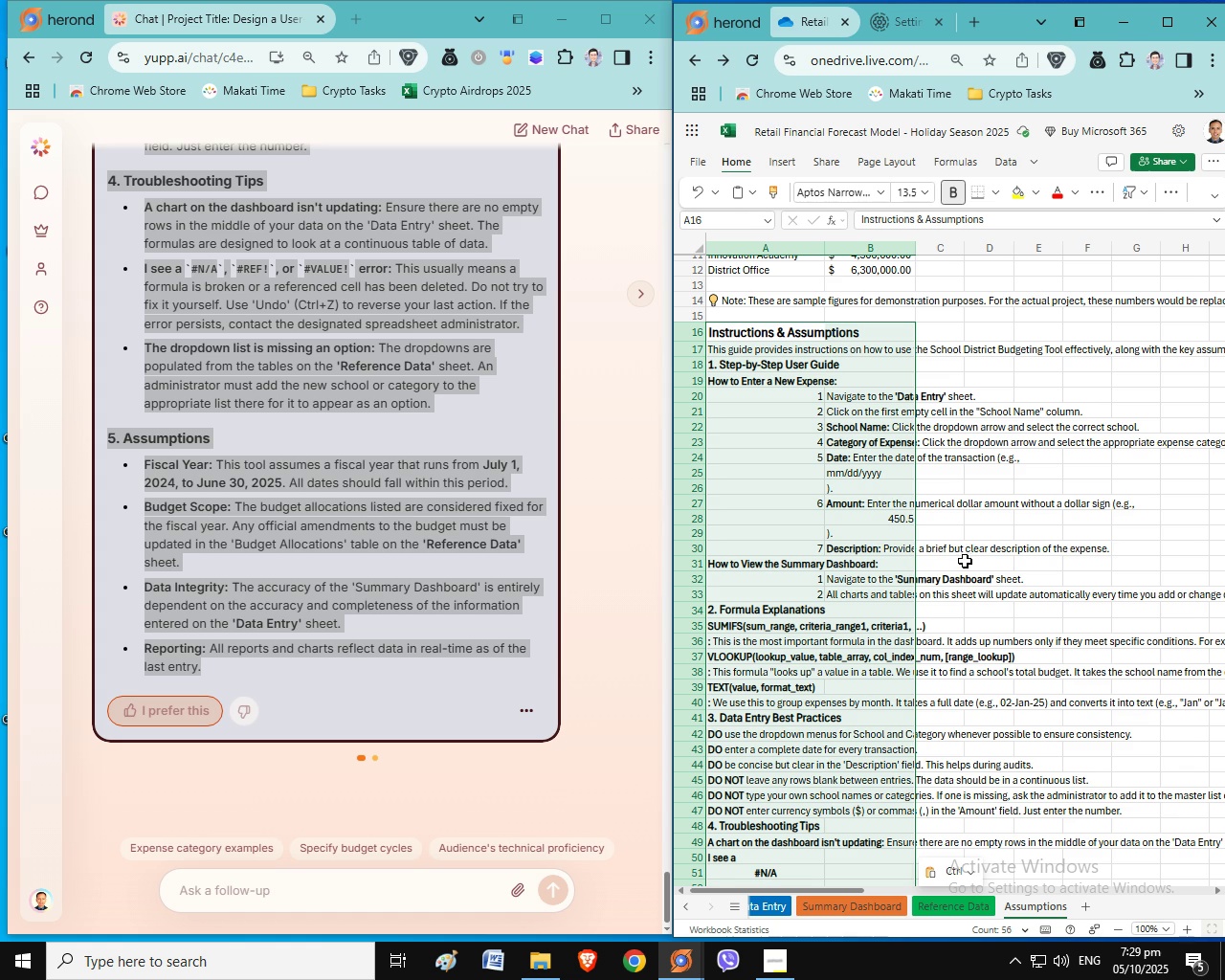 
left_click([1169, 24])
 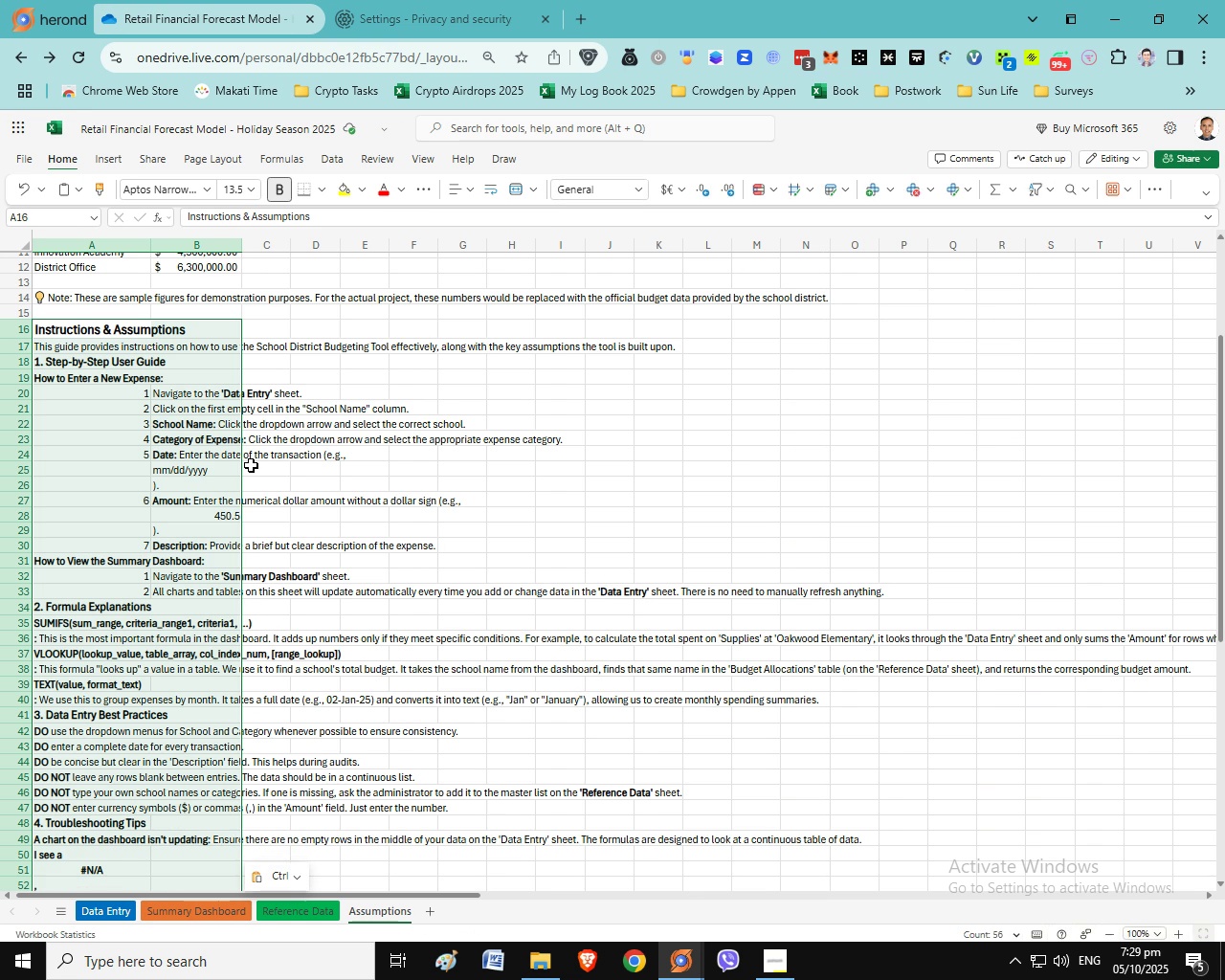 
double_click([195, 466])